 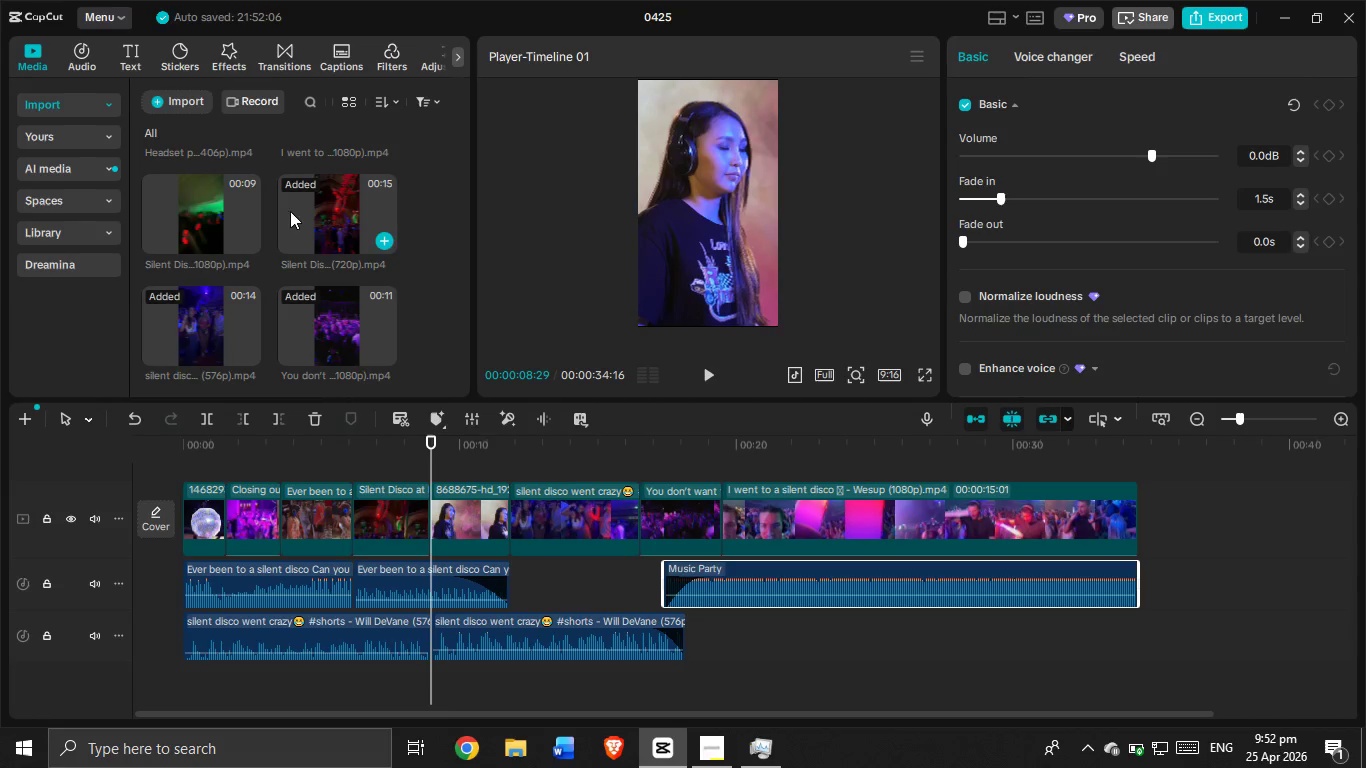 
left_click([94, 45])
 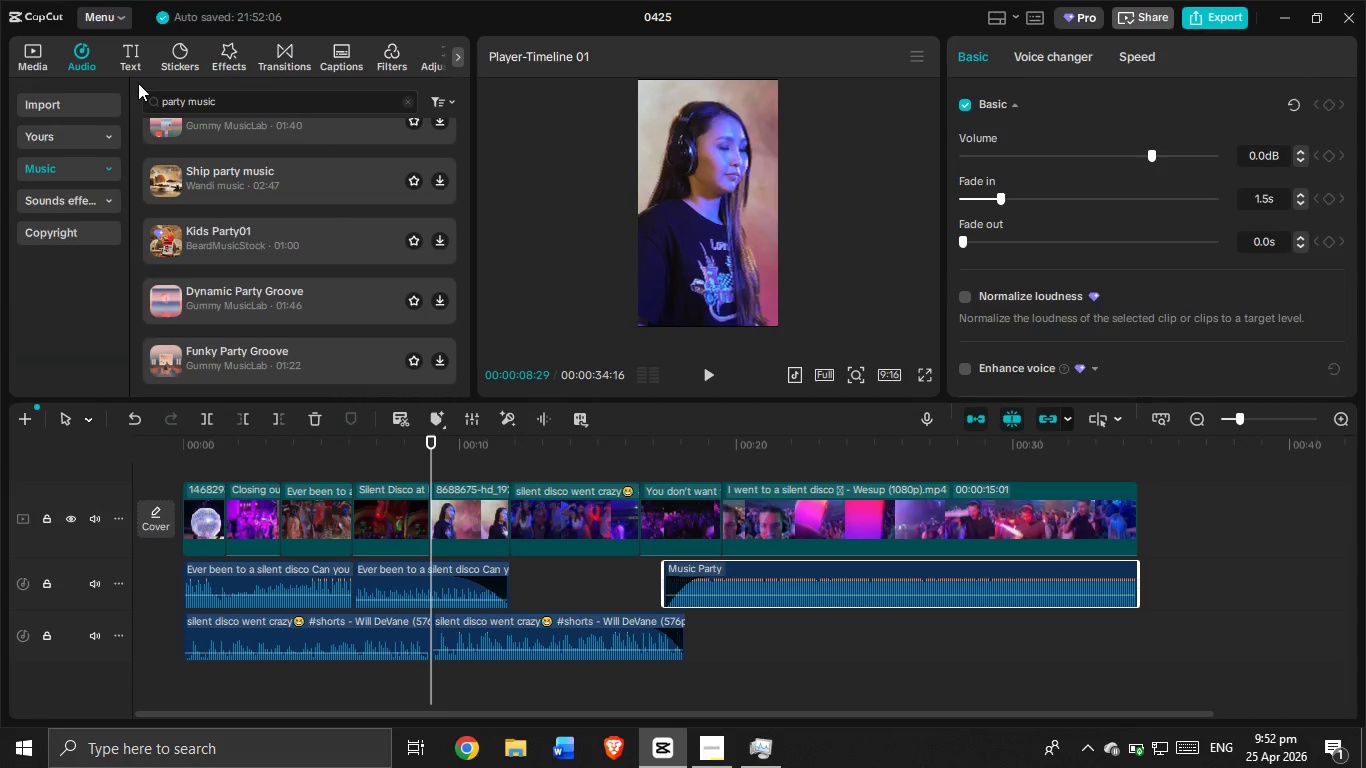 
wait(6.95)
 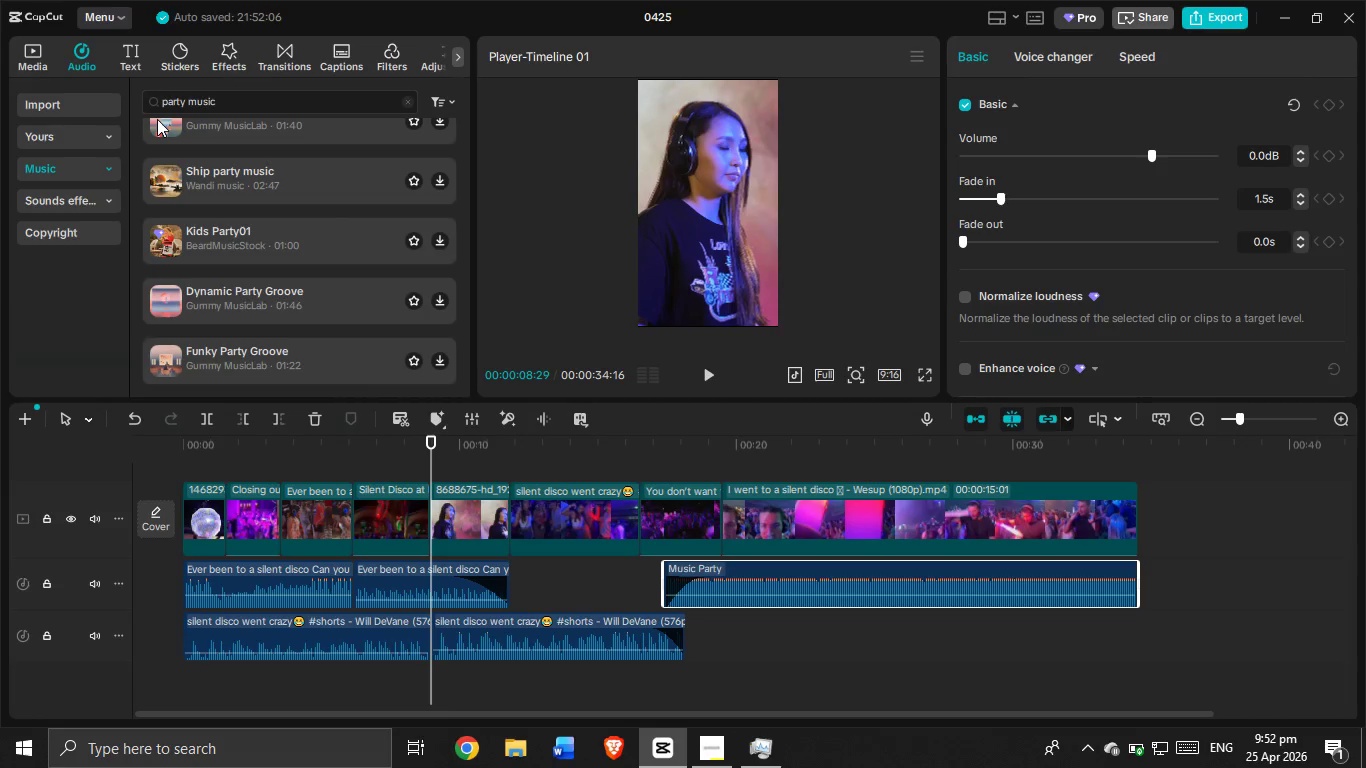 
left_click([116, 53])
 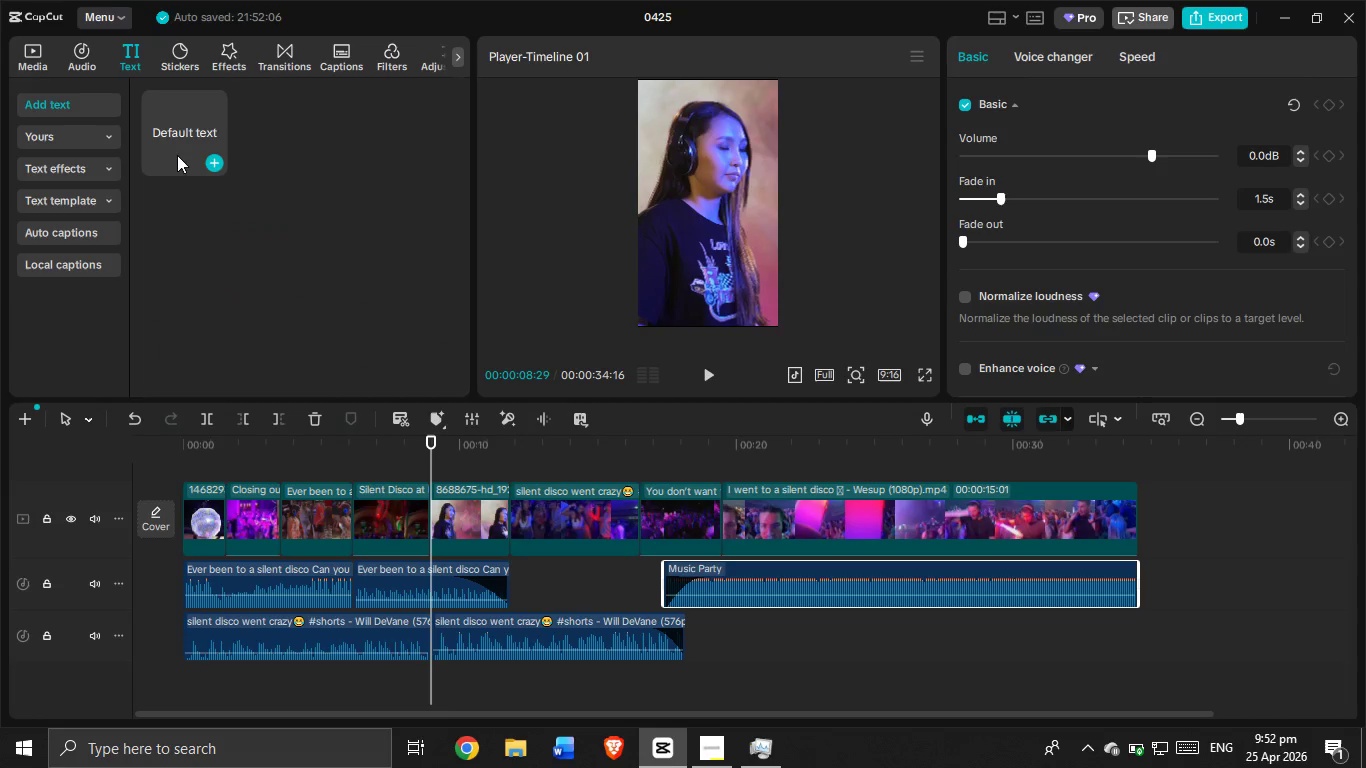 
left_click([212, 162])
 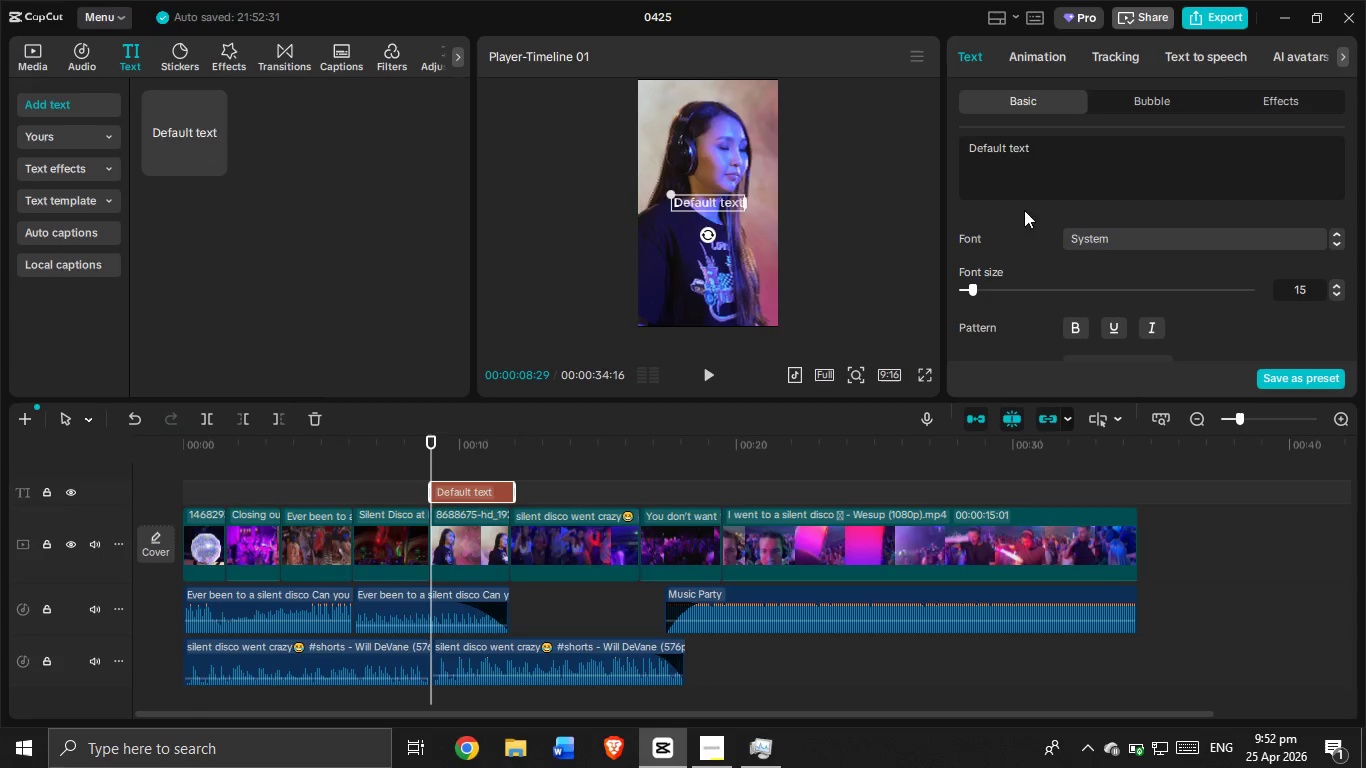 
left_click_drag(start_coordinate=[1042, 144], to_coordinate=[925, 139])
 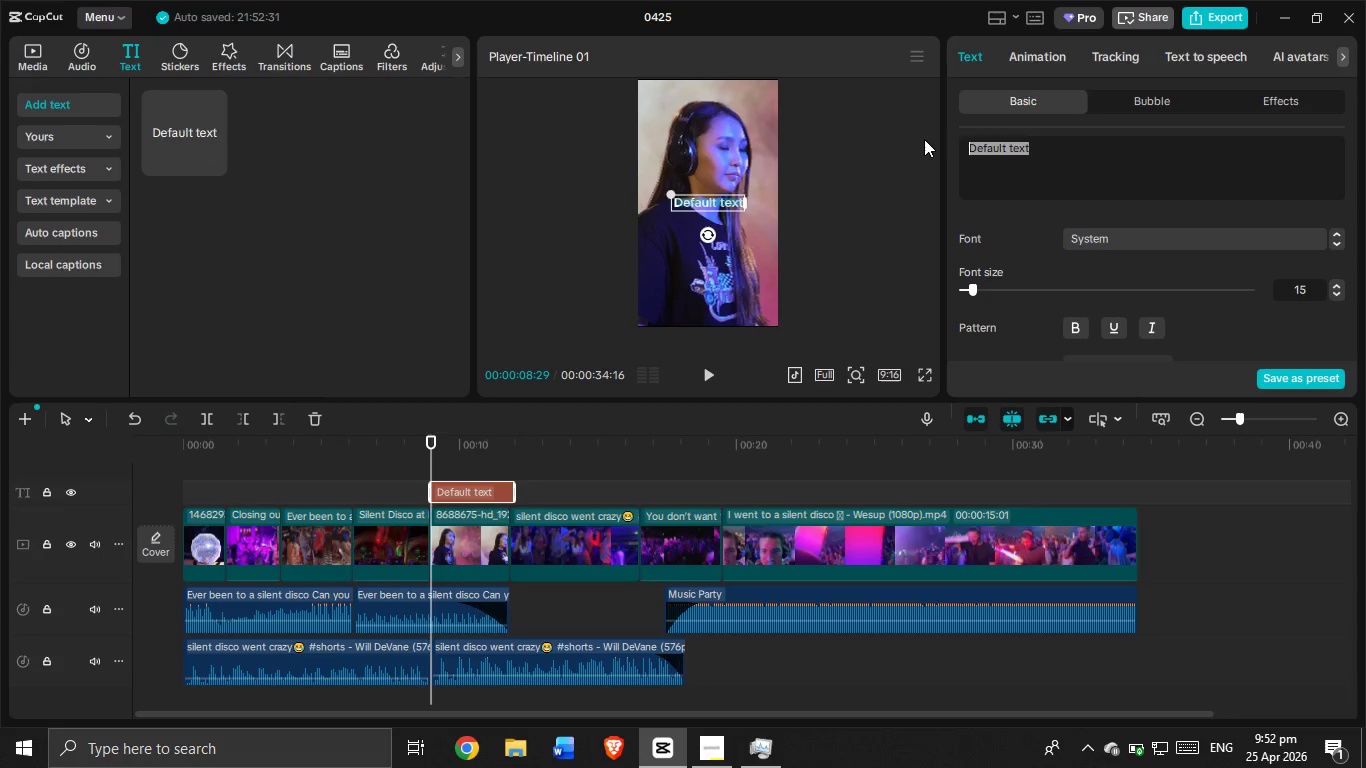 
key(Backspace)
type(The Star shower)
 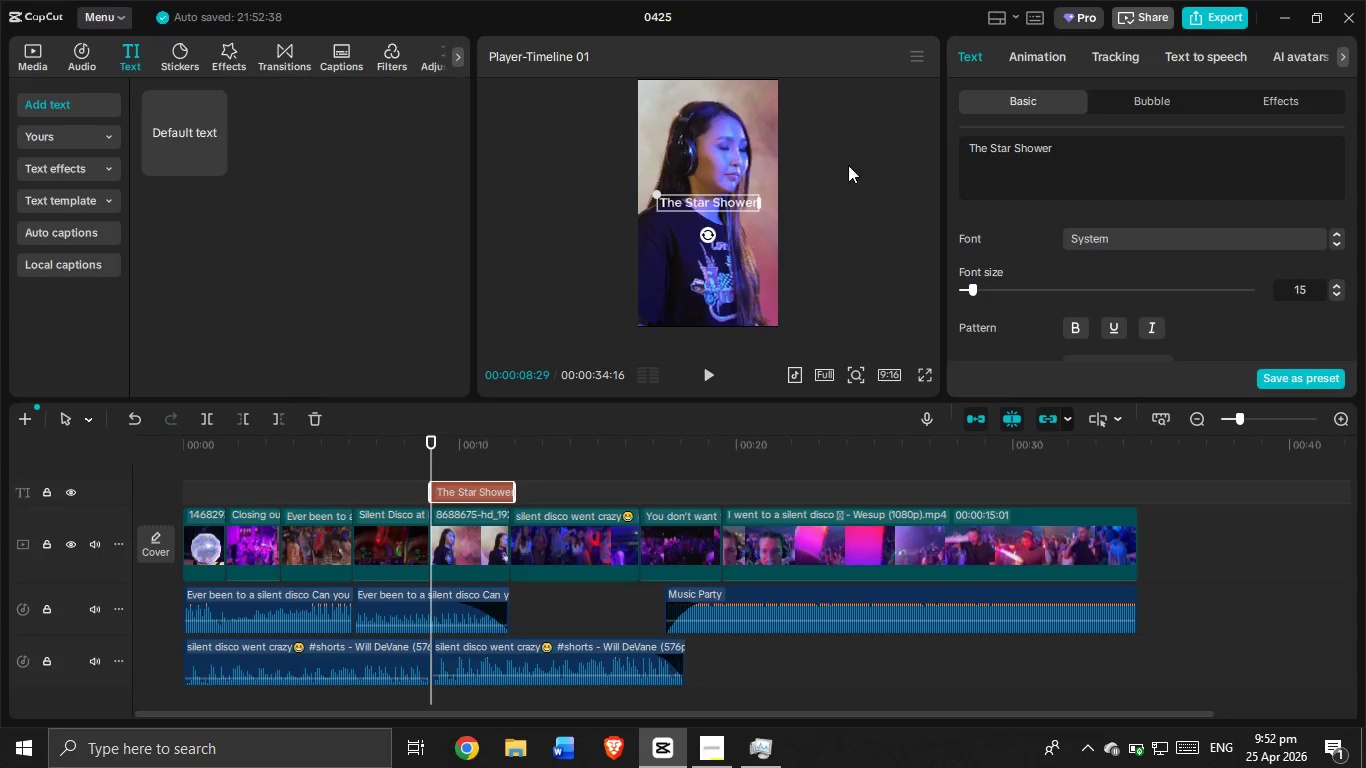 
key(Control+C)
 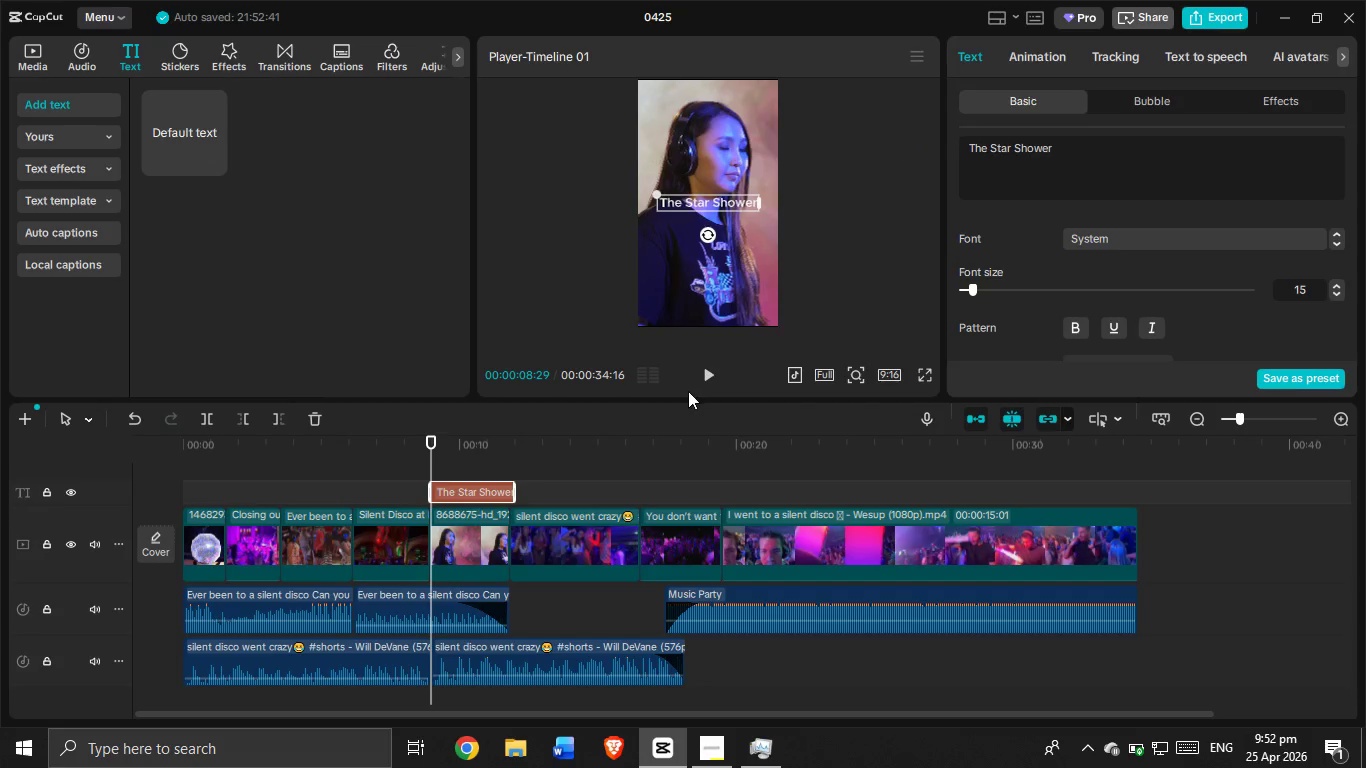 
key(Control+V)
 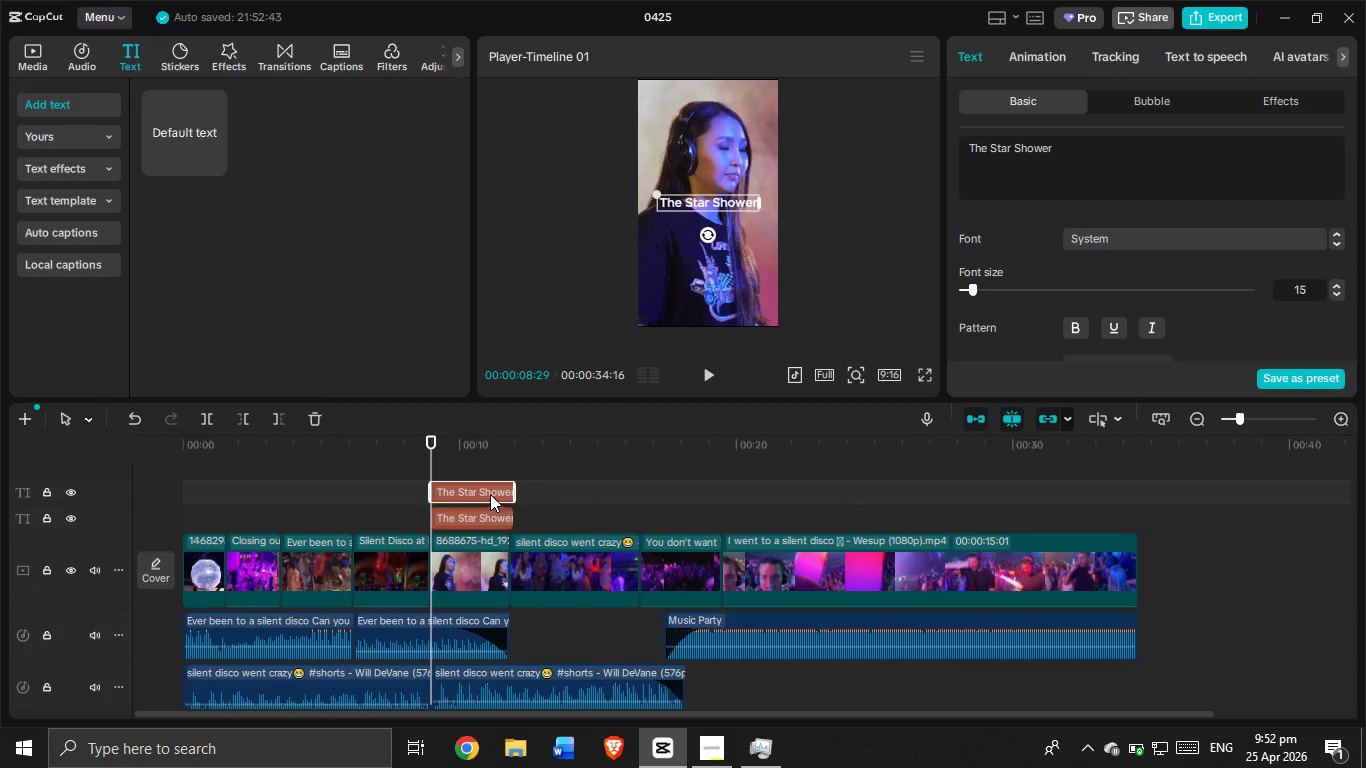 
left_click_drag(start_coordinate=[482, 481], to_coordinate=[520, 498])
 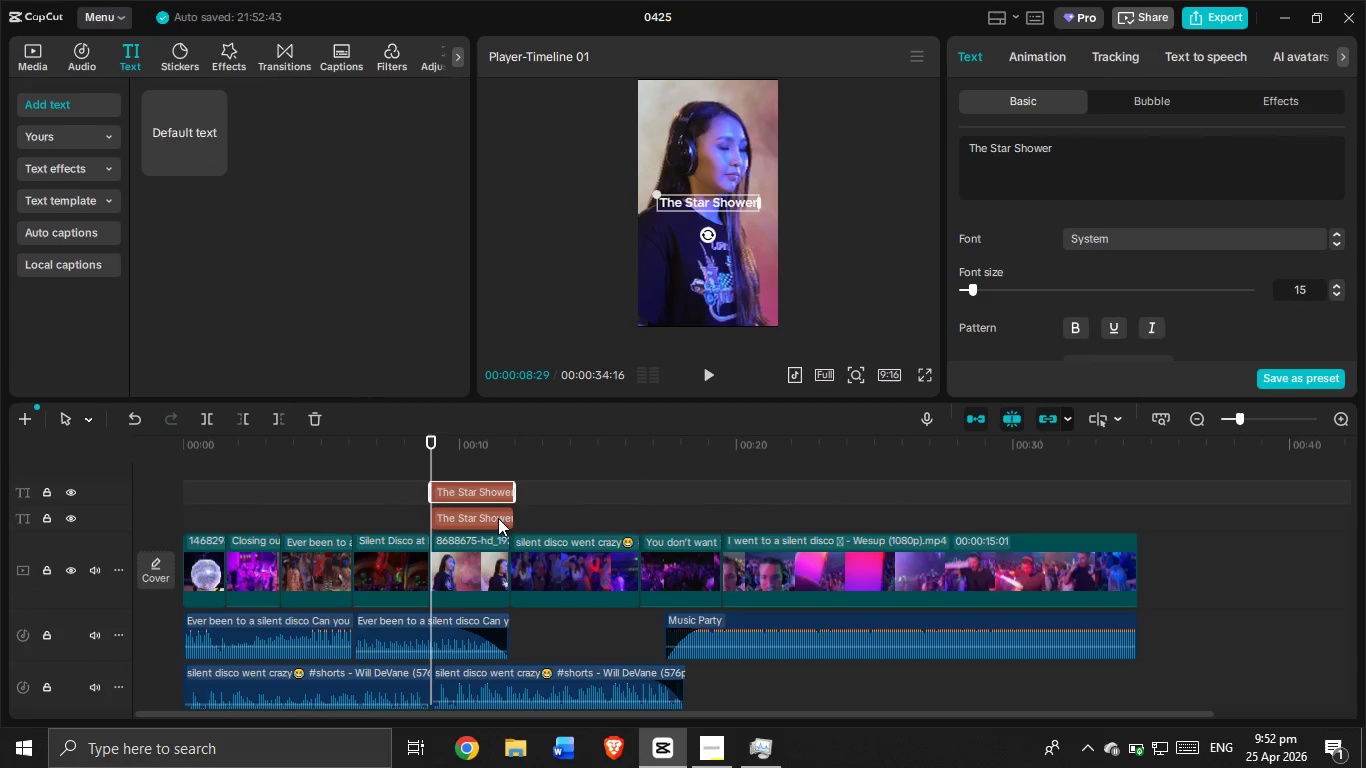 
left_click([498, 518])
 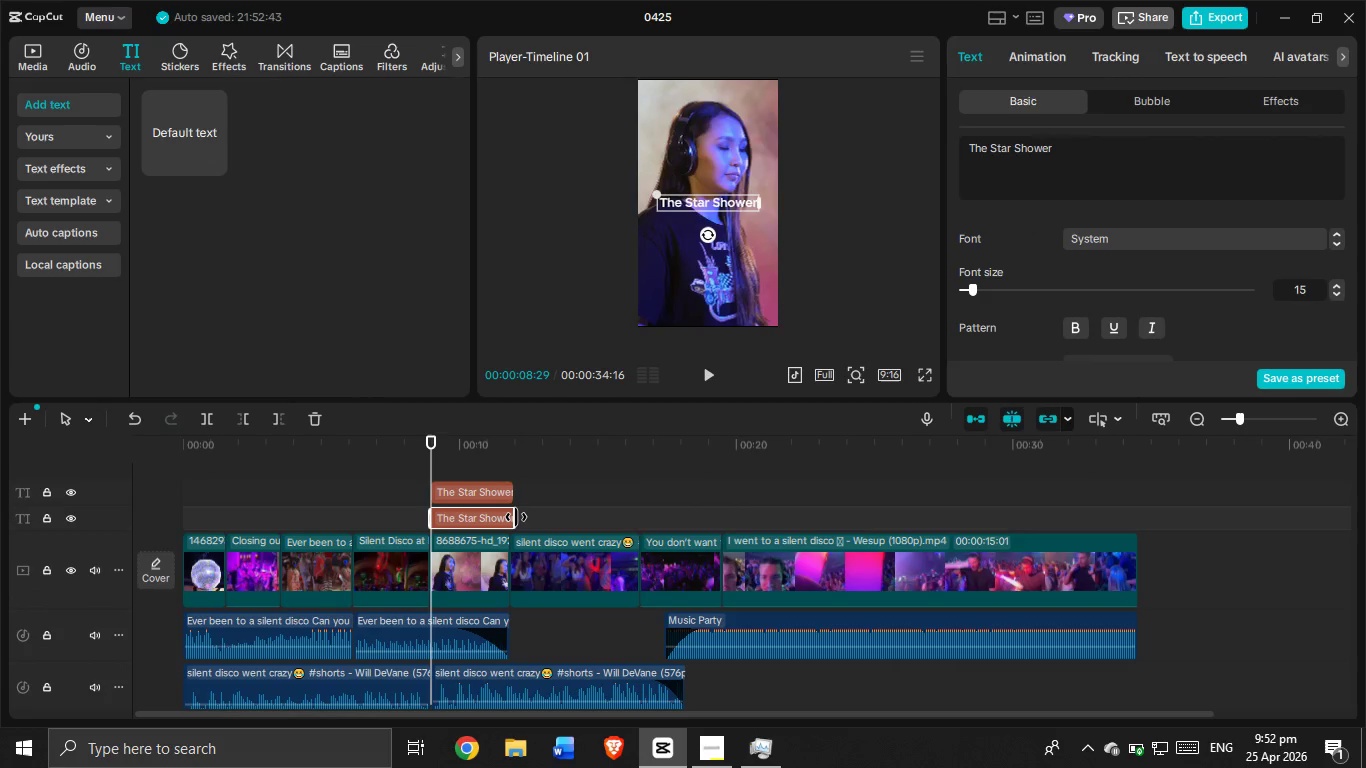 
left_click_drag(start_coordinate=[516, 517], to_coordinate=[505, 517])
 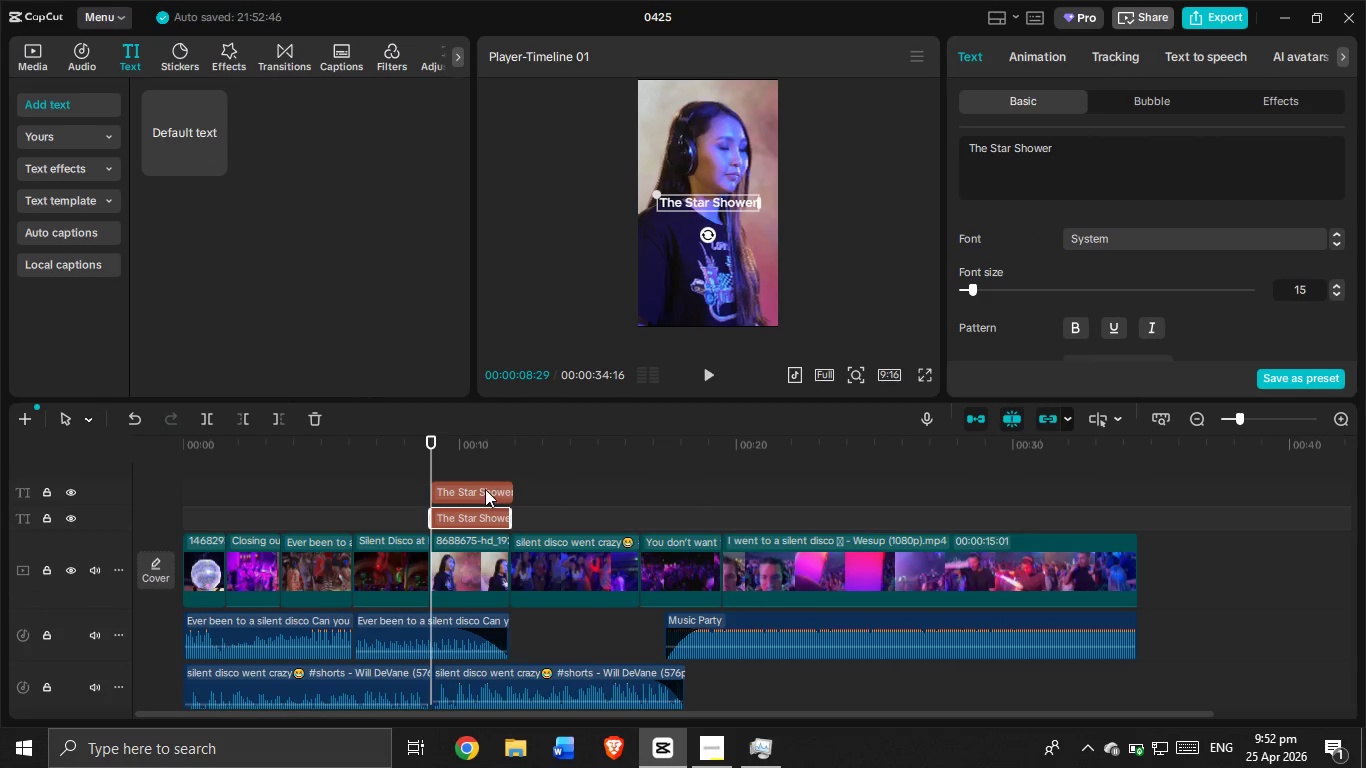 
left_click([485, 489])
 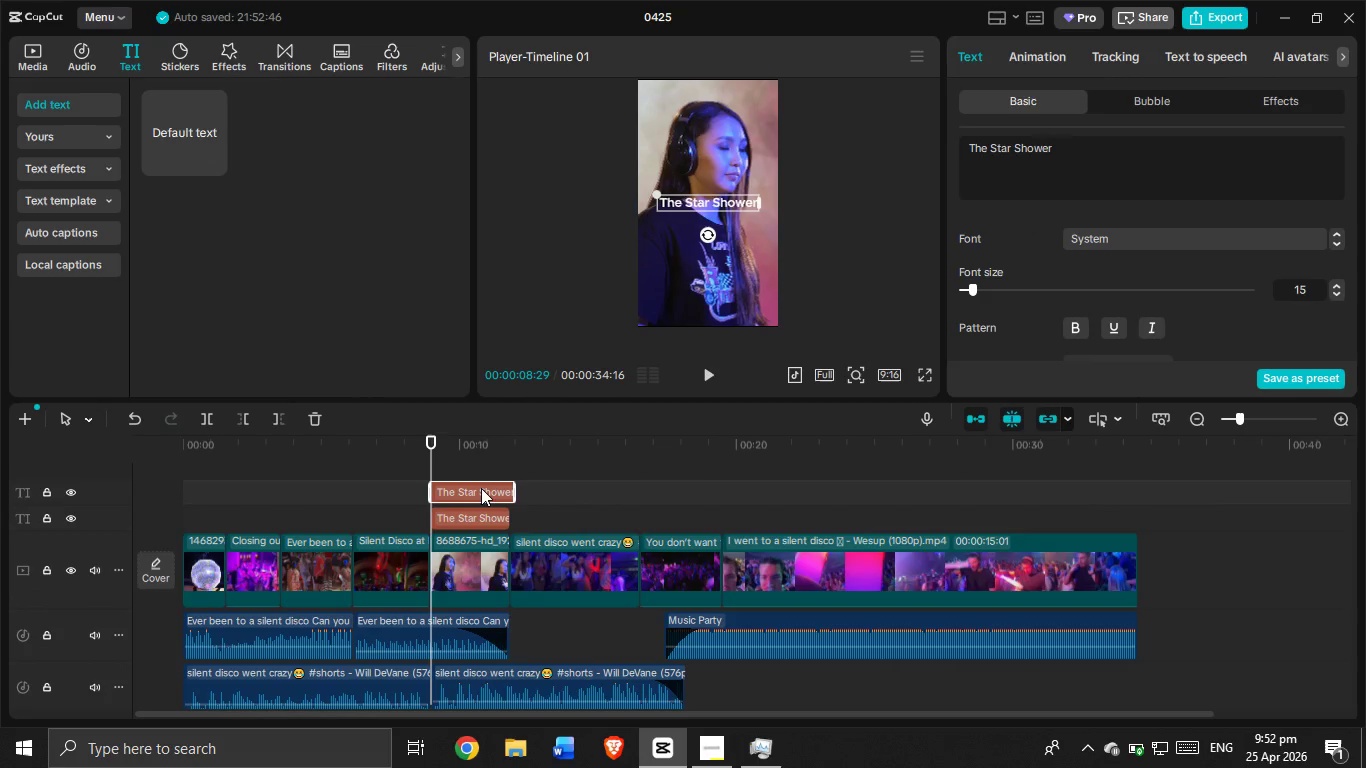 
left_click_drag(start_coordinate=[481, 488], to_coordinate=[565, 517])
 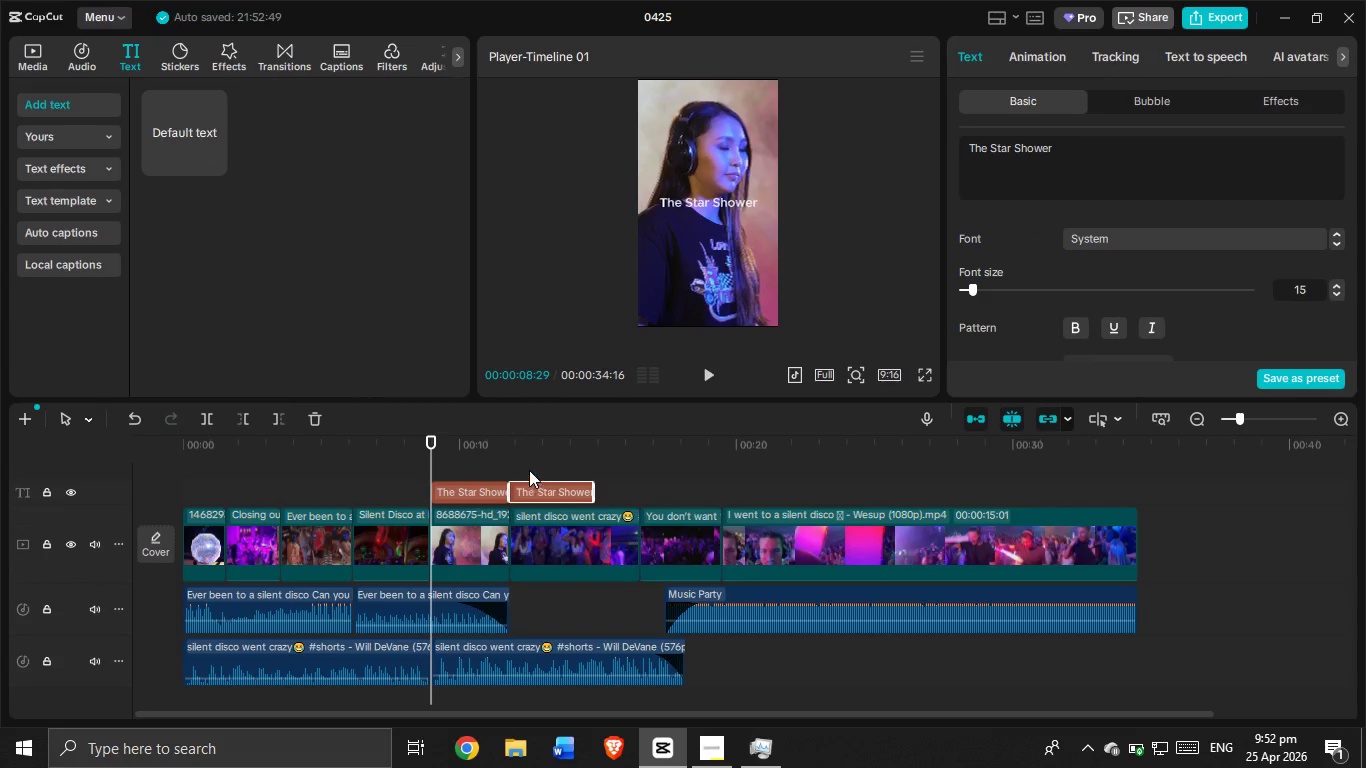 
left_click([524, 464])
 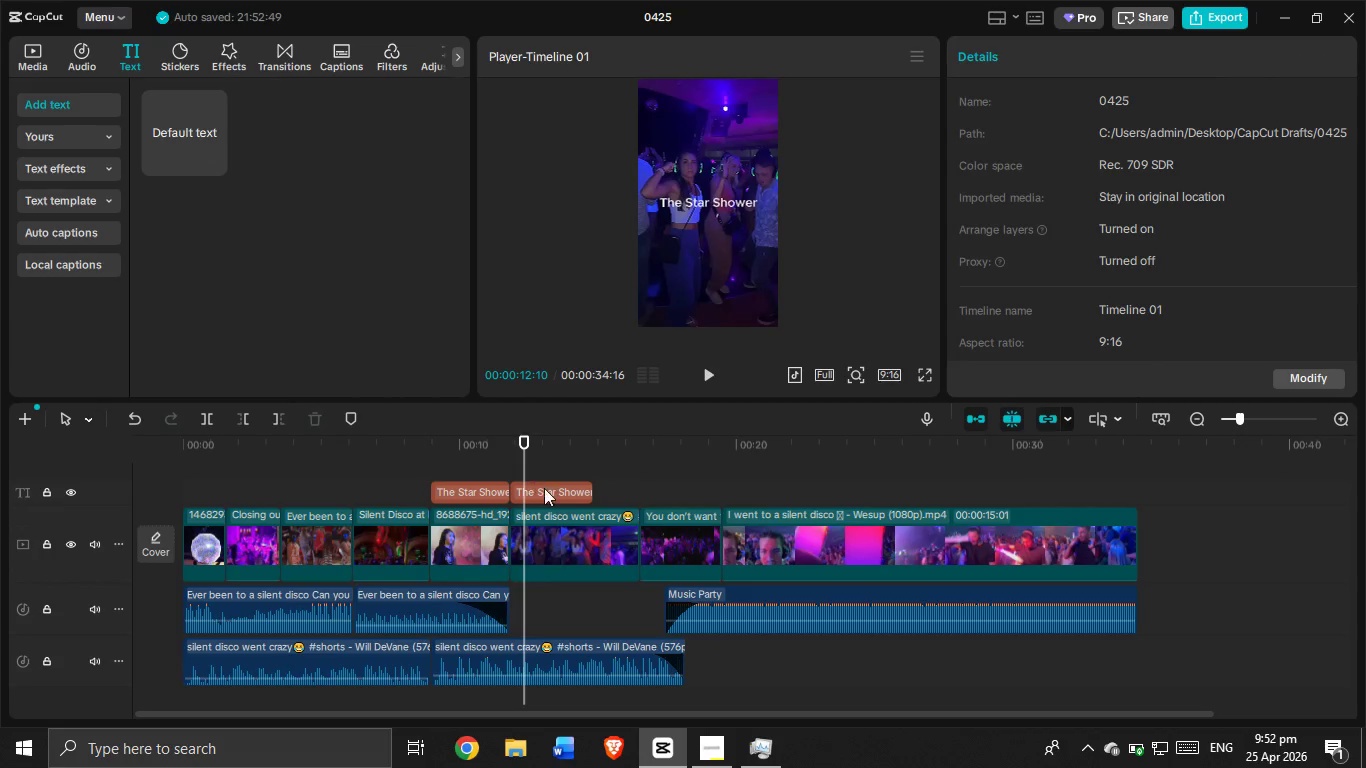 
left_click([544, 489])
 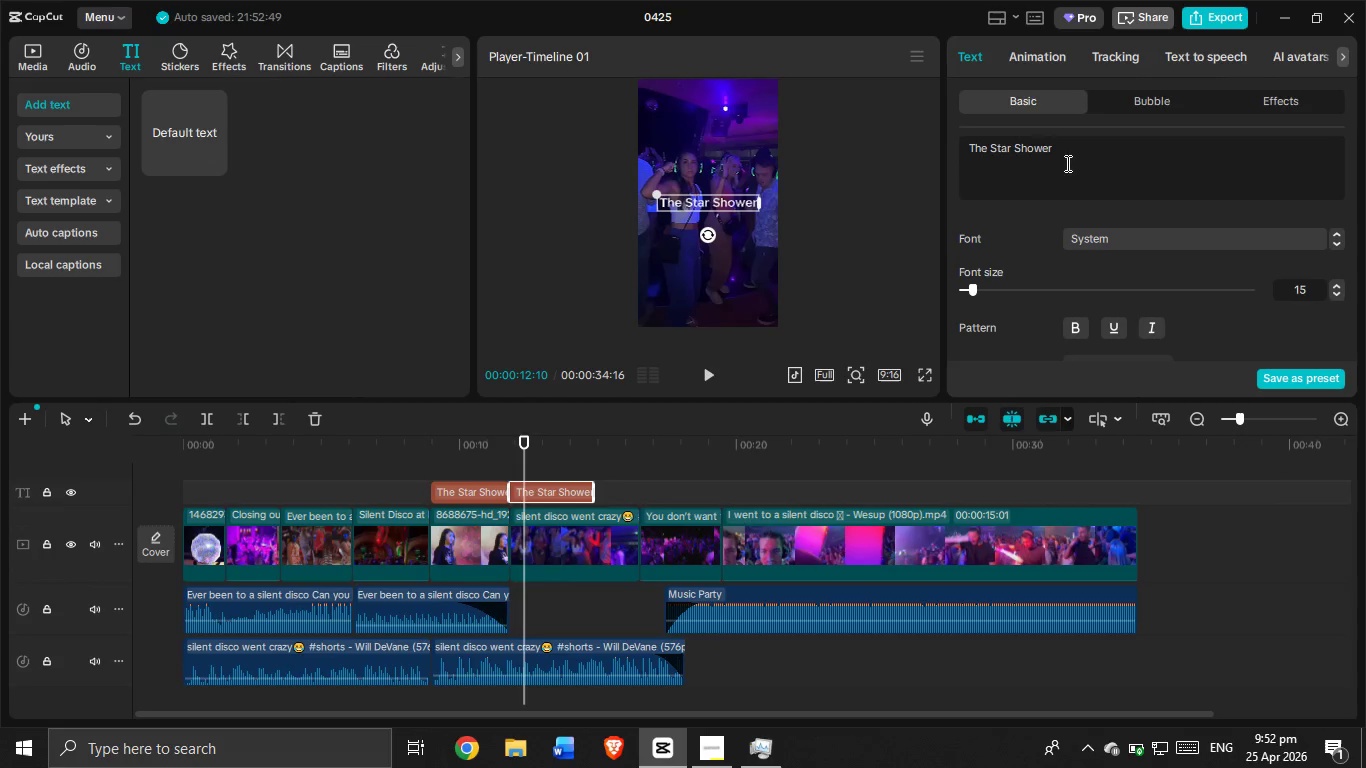 
left_click_drag(start_coordinate=[1070, 152], to_coordinate=[987, 148])
 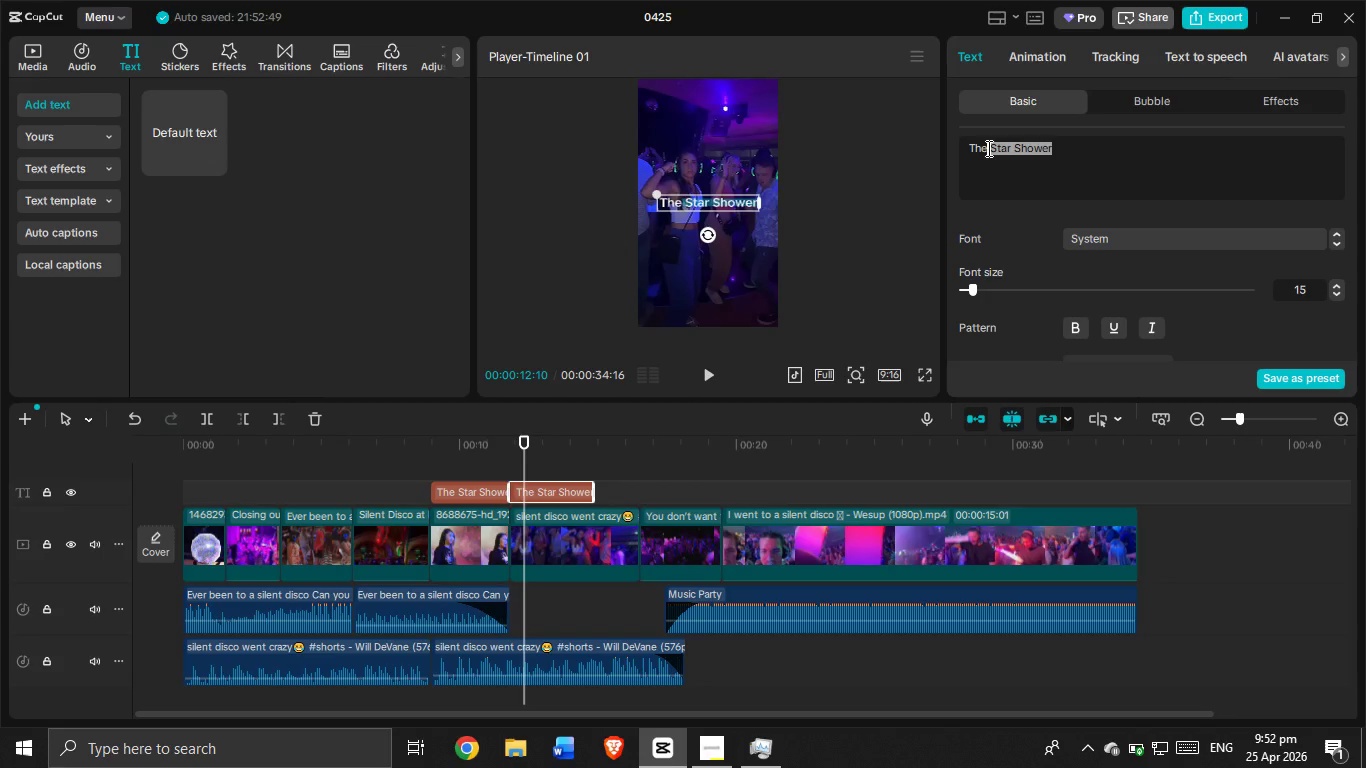 
key(Backspace)
type( Lyrics )
key(Tab)
 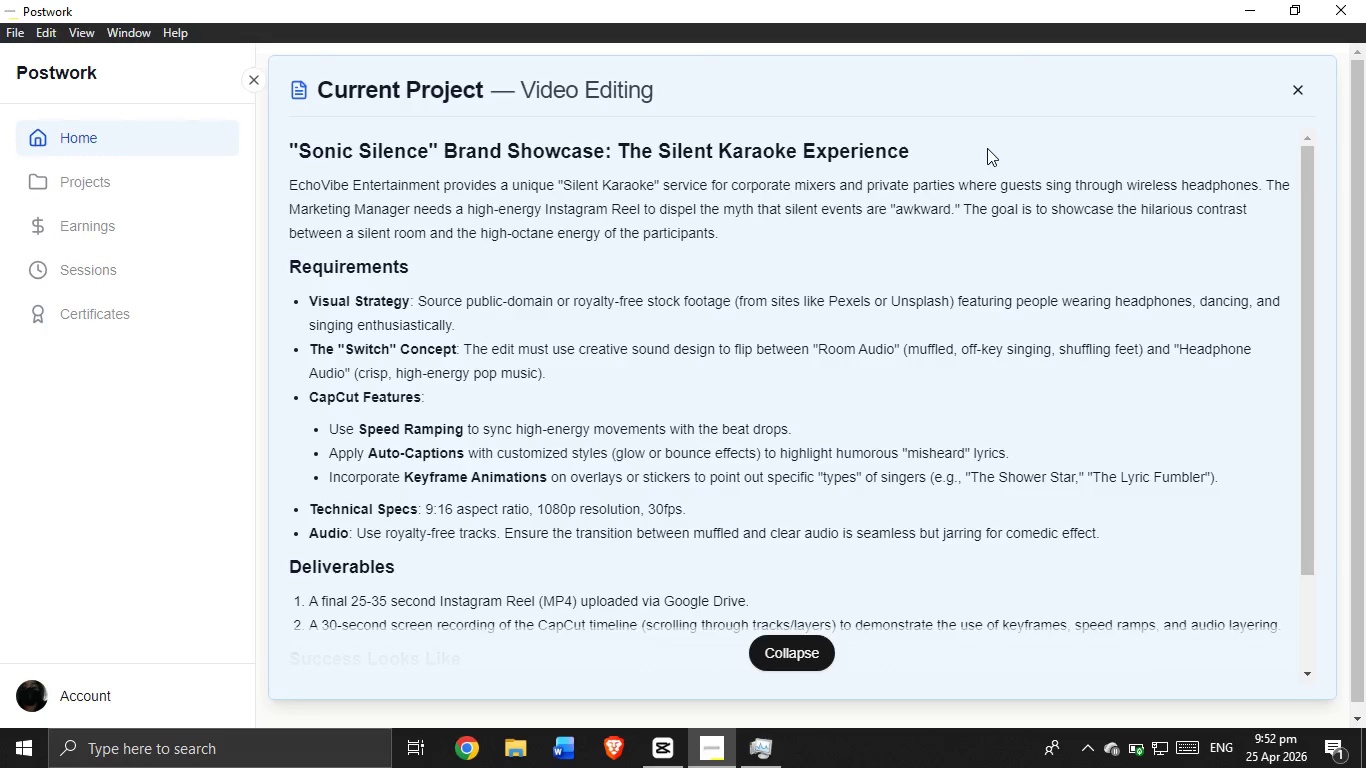 
hold_key(key=AltLeft, duration=0.34)